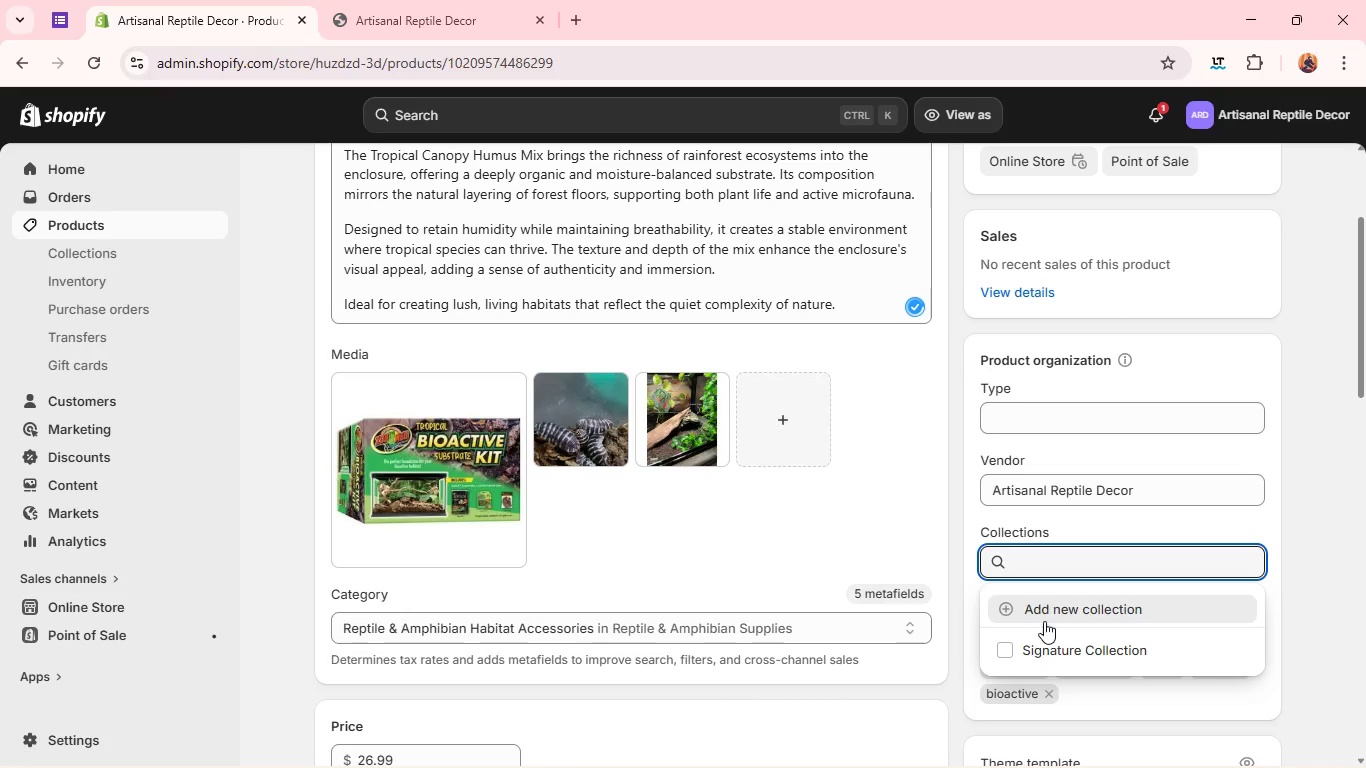 
left_click([1055, 645])
 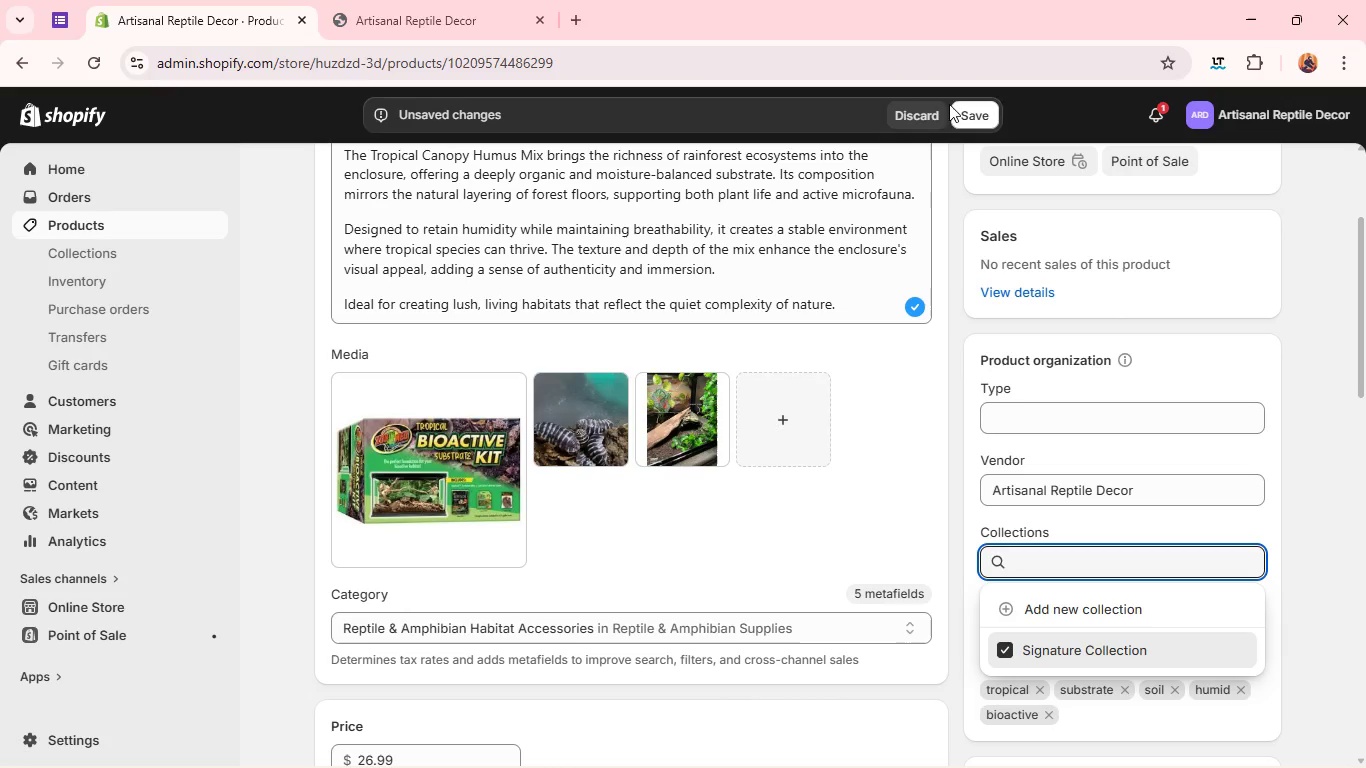 
left_click([962, 108])
 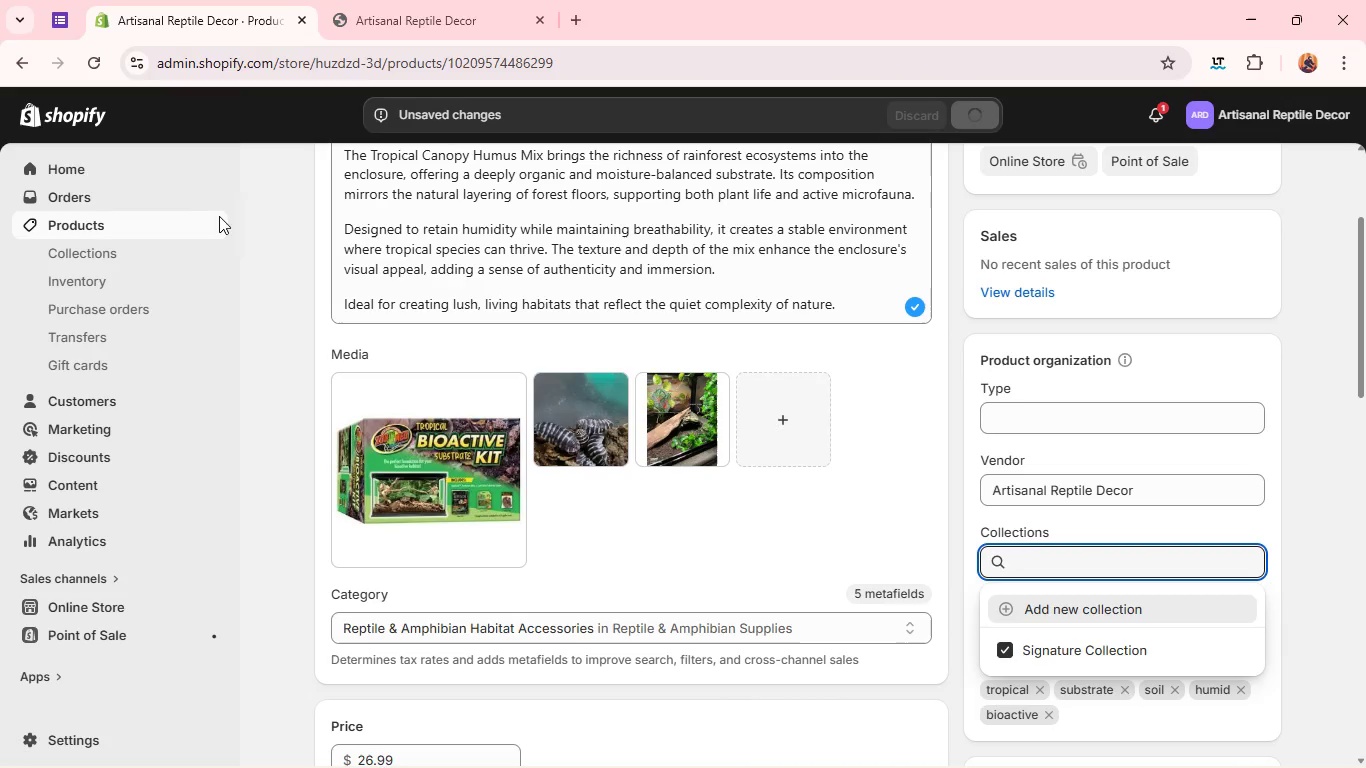 
left_click([192, 219])
 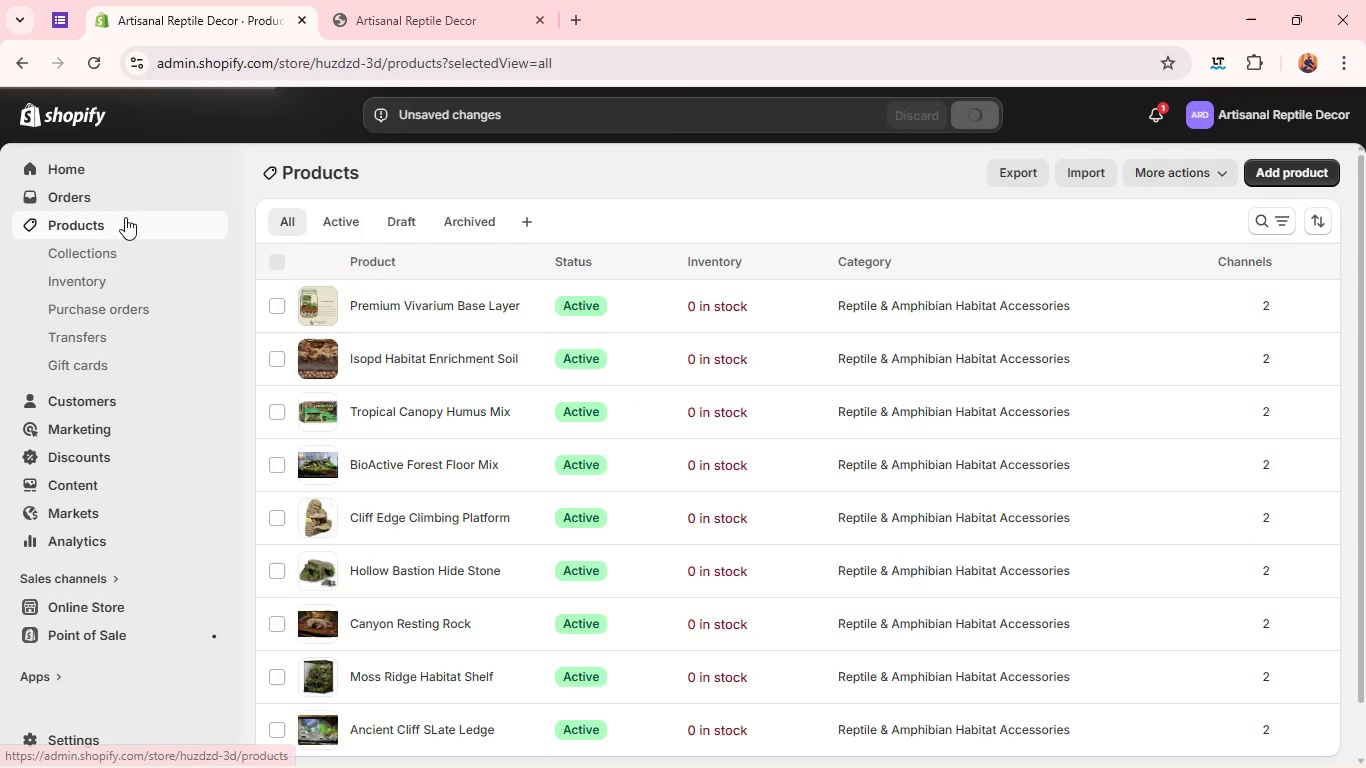 
wait(5.17)
 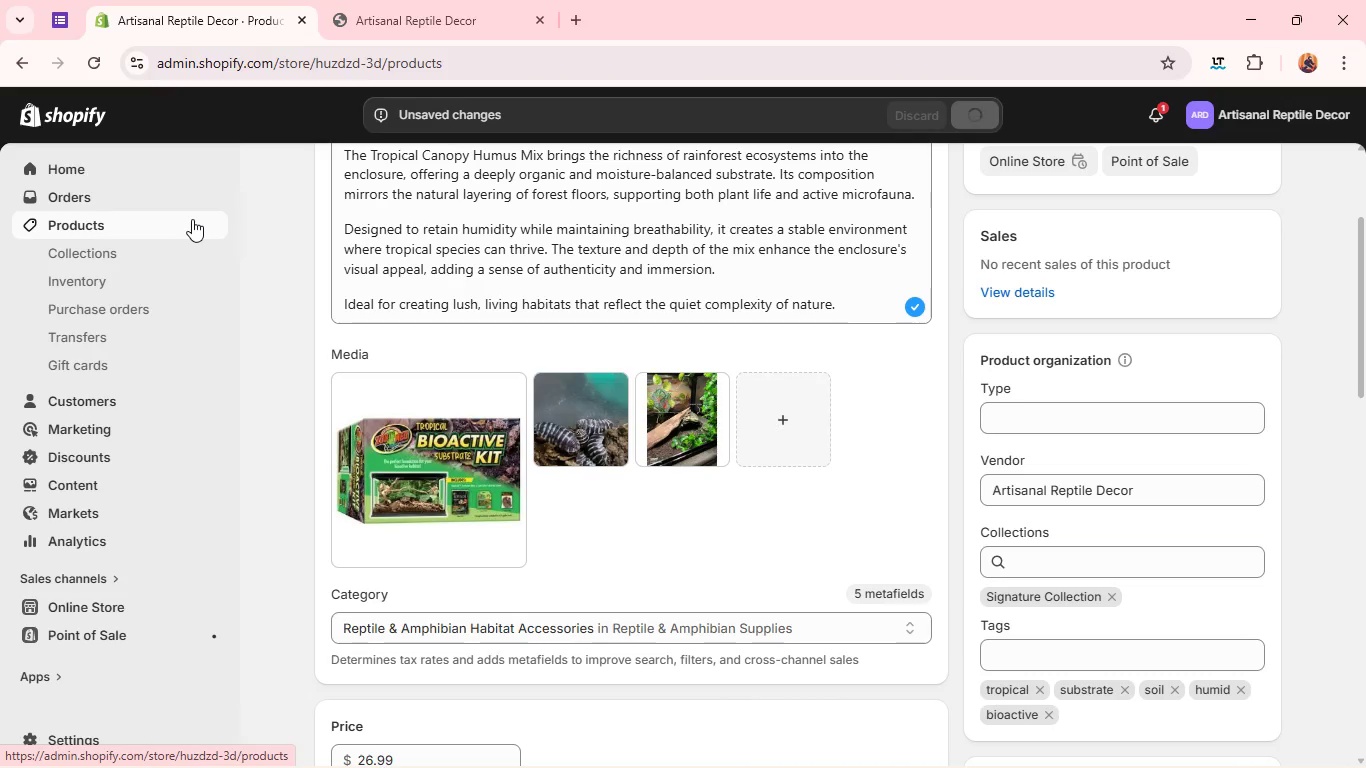 
double_click([323, 456])
 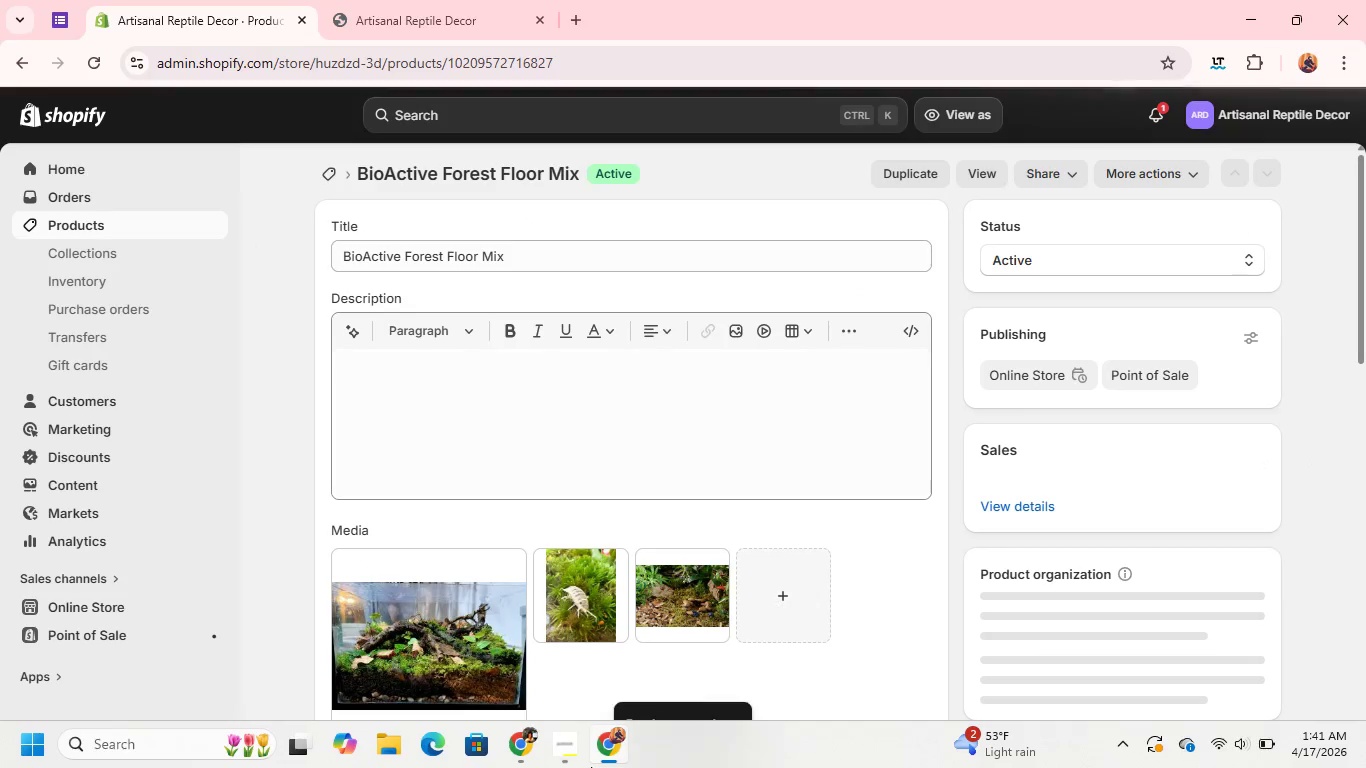 
left_click([571, 742])